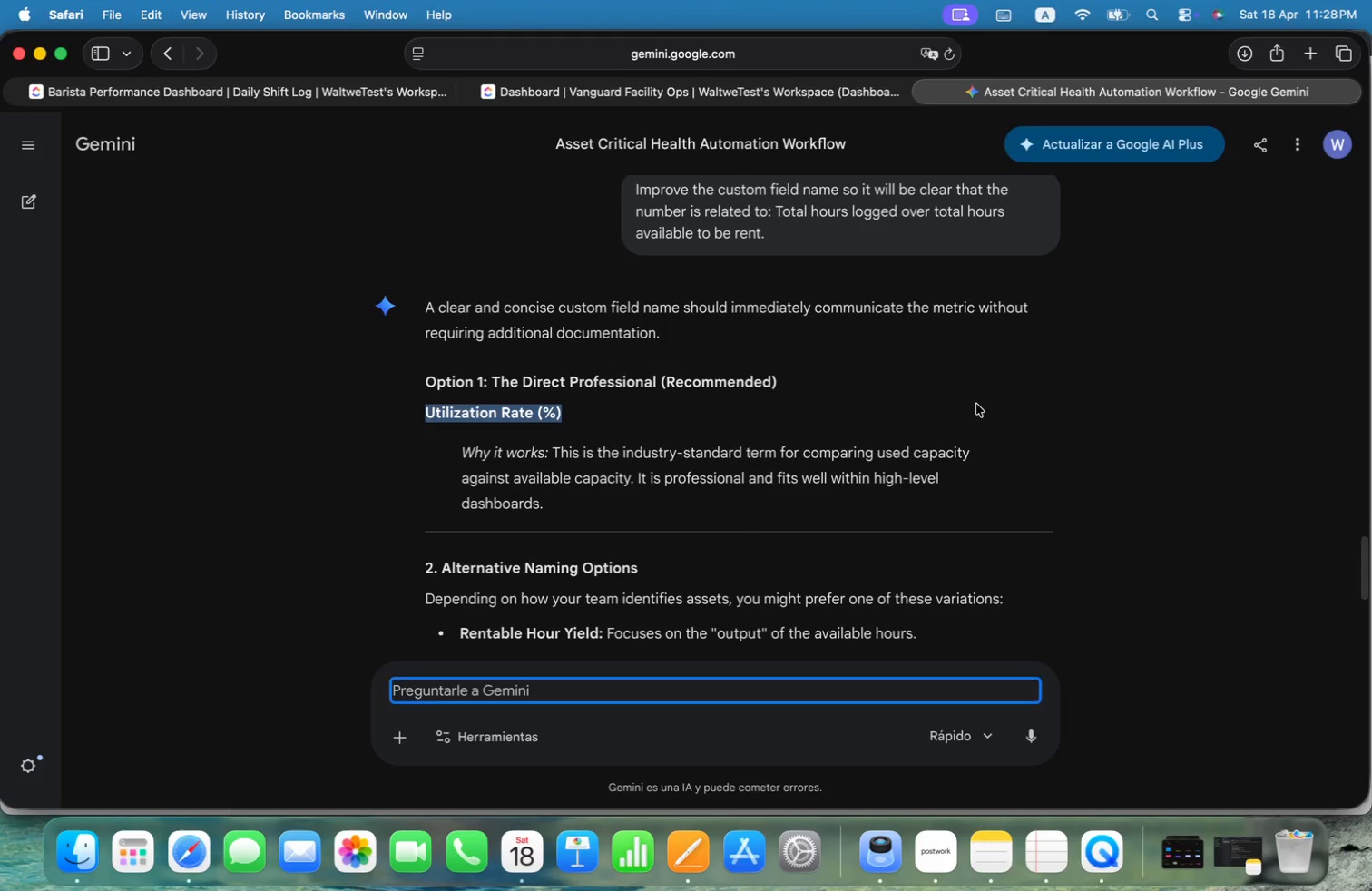 
key(Alt+Meta+CommandLeft)
 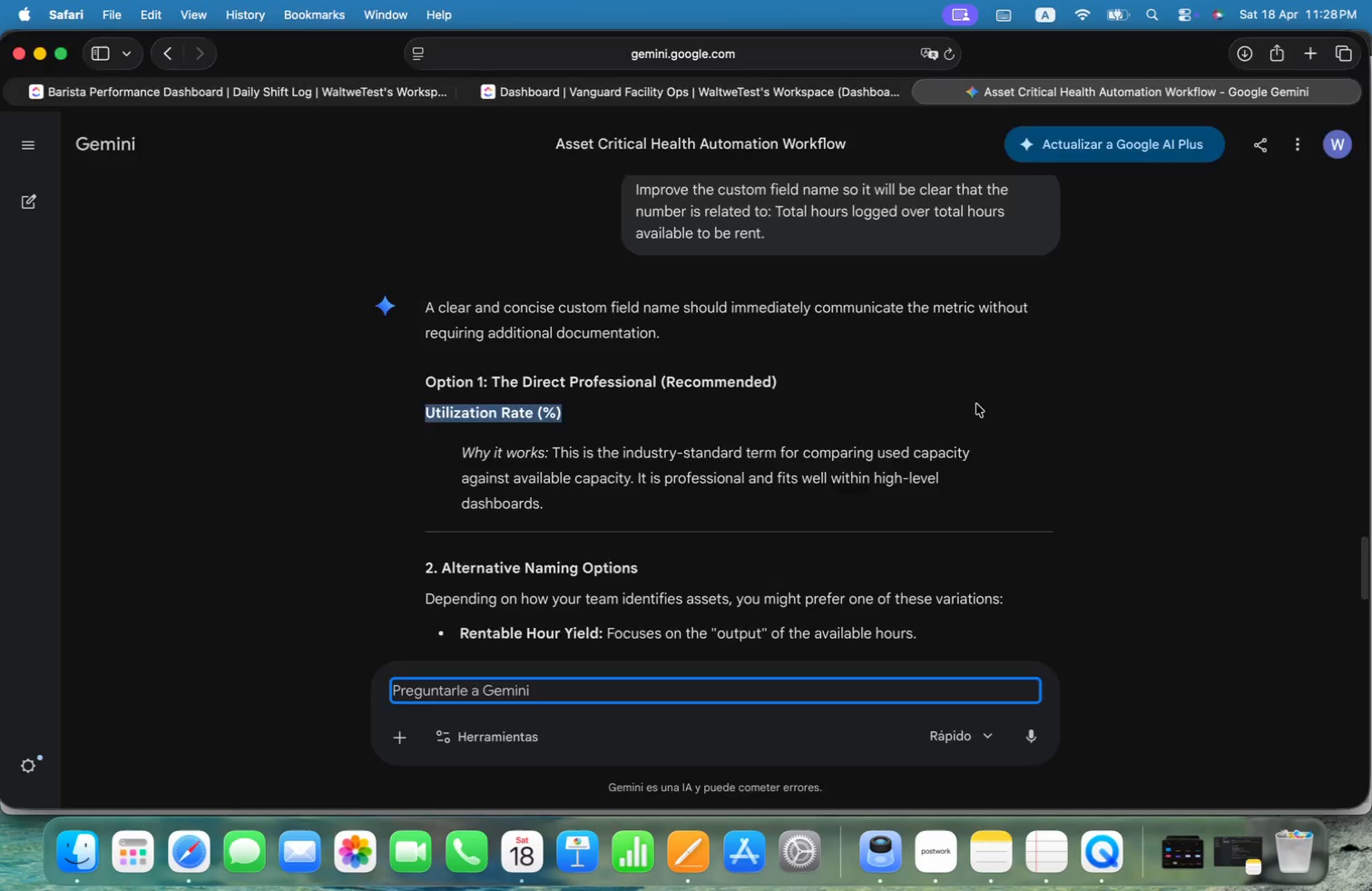 
key(Alt+Meta+Tab)